 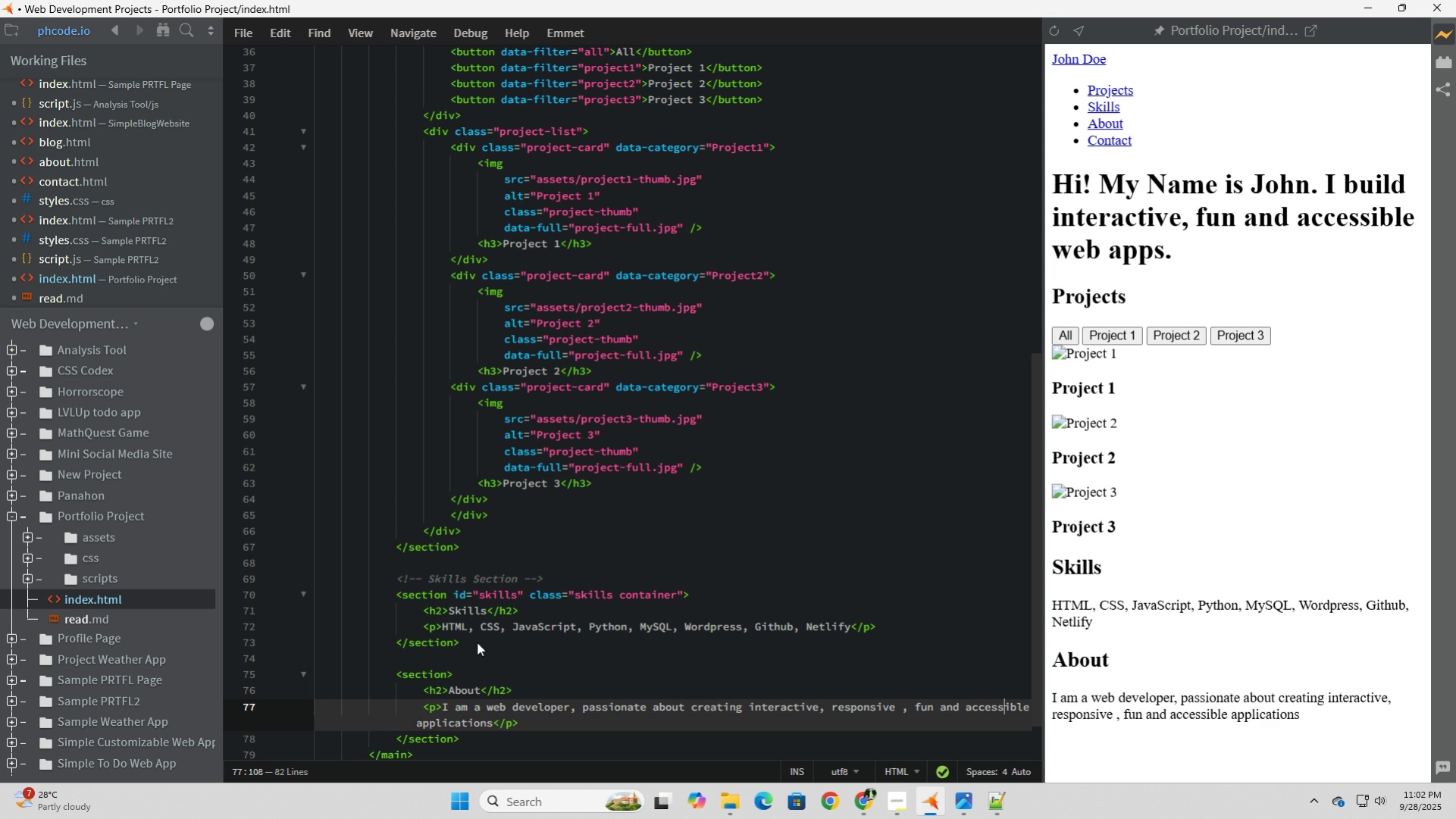 
key(ArrowLeft)
 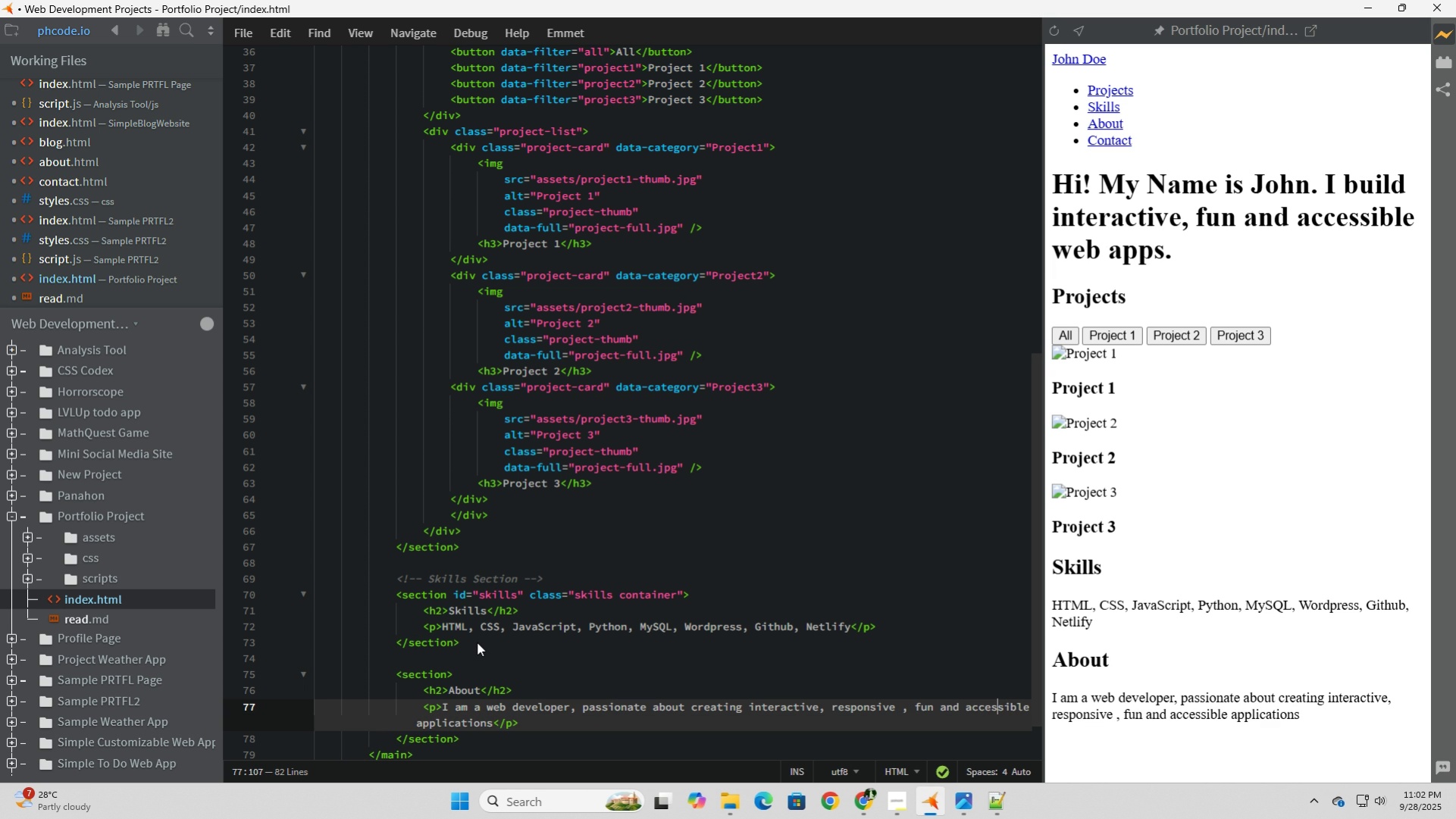 
key(ArrowLeft)
 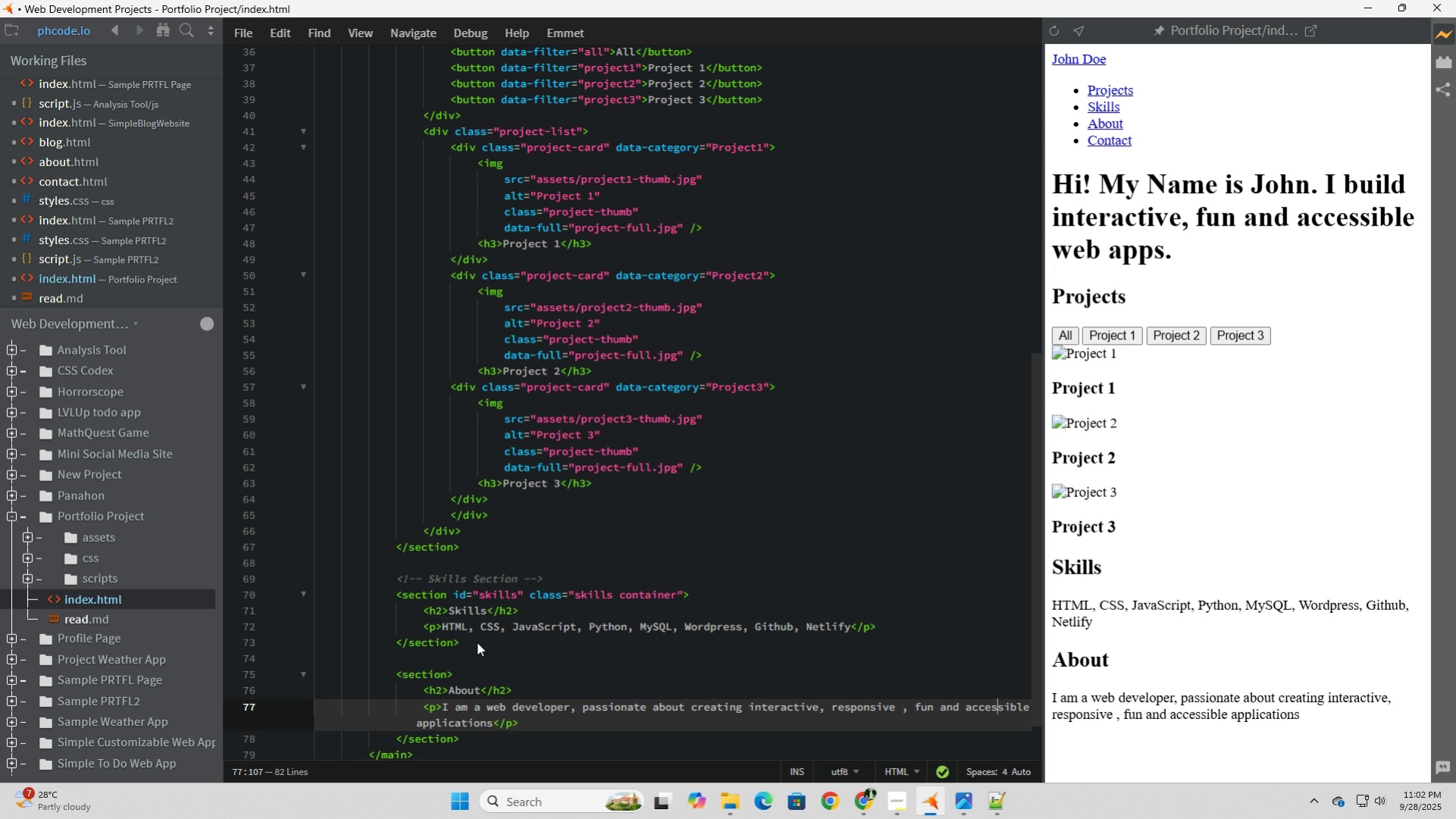 
key(ArrowRight)
 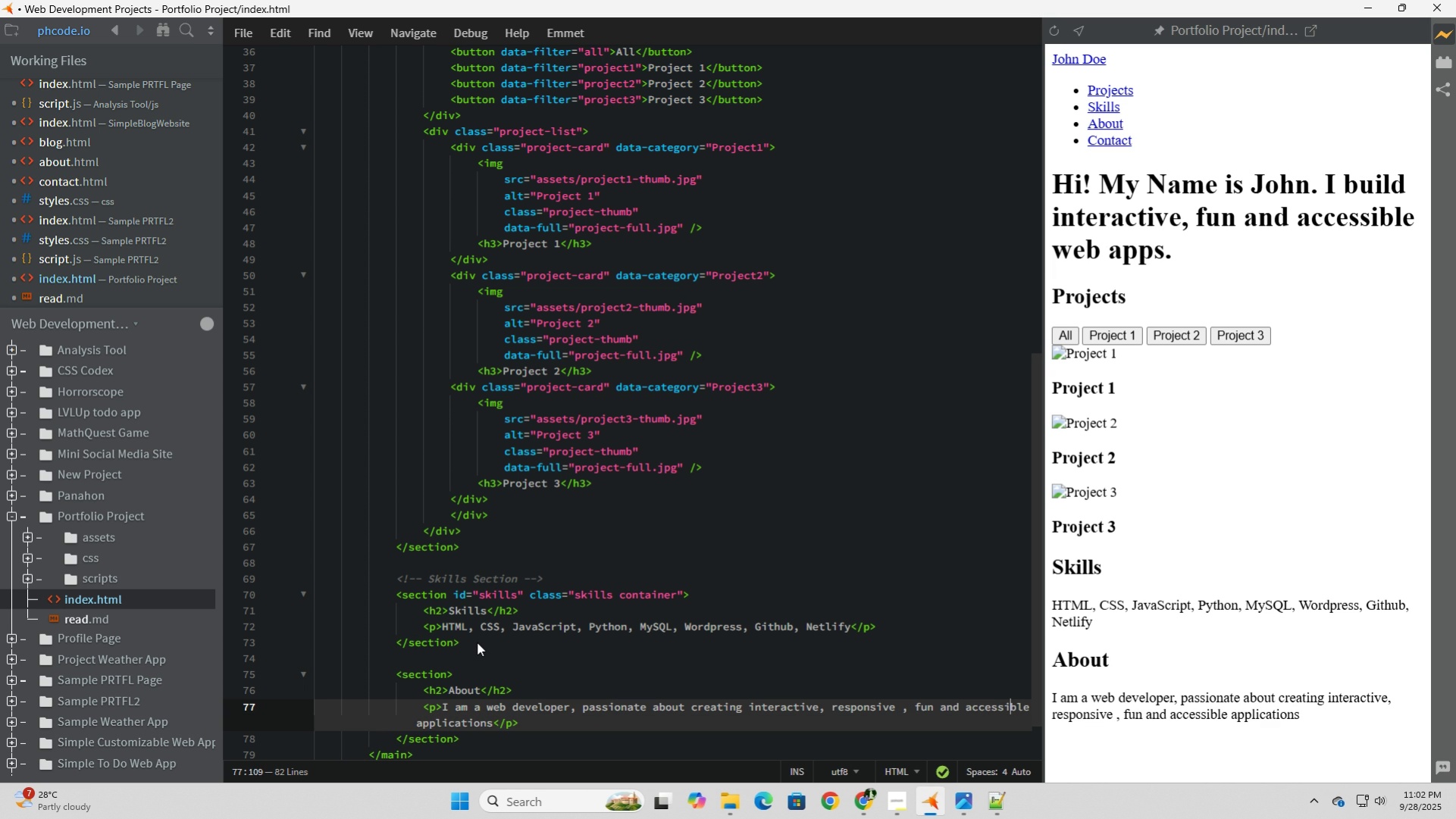 
key(ArrowRight)
 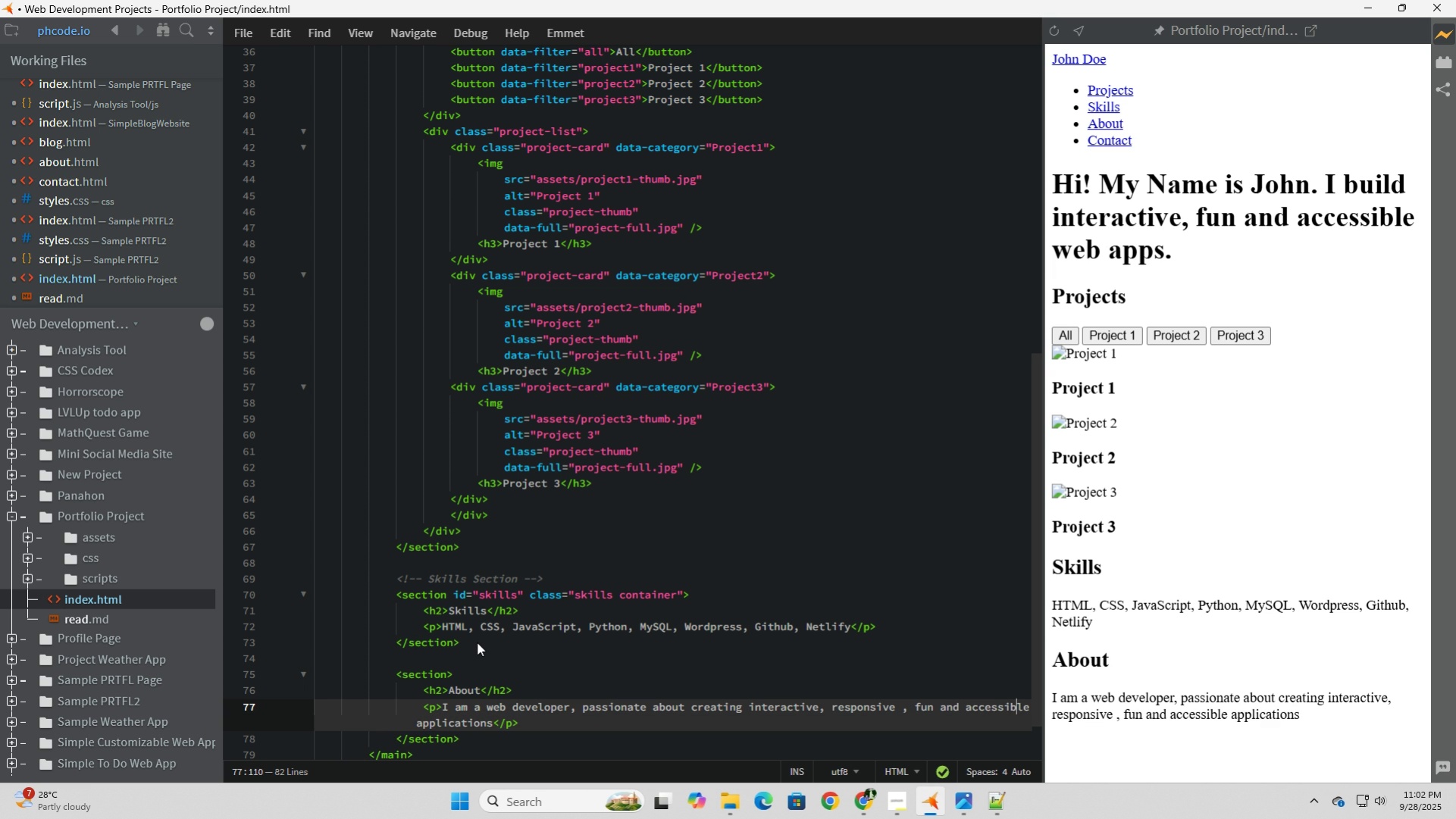 
key(ArrowRight)
 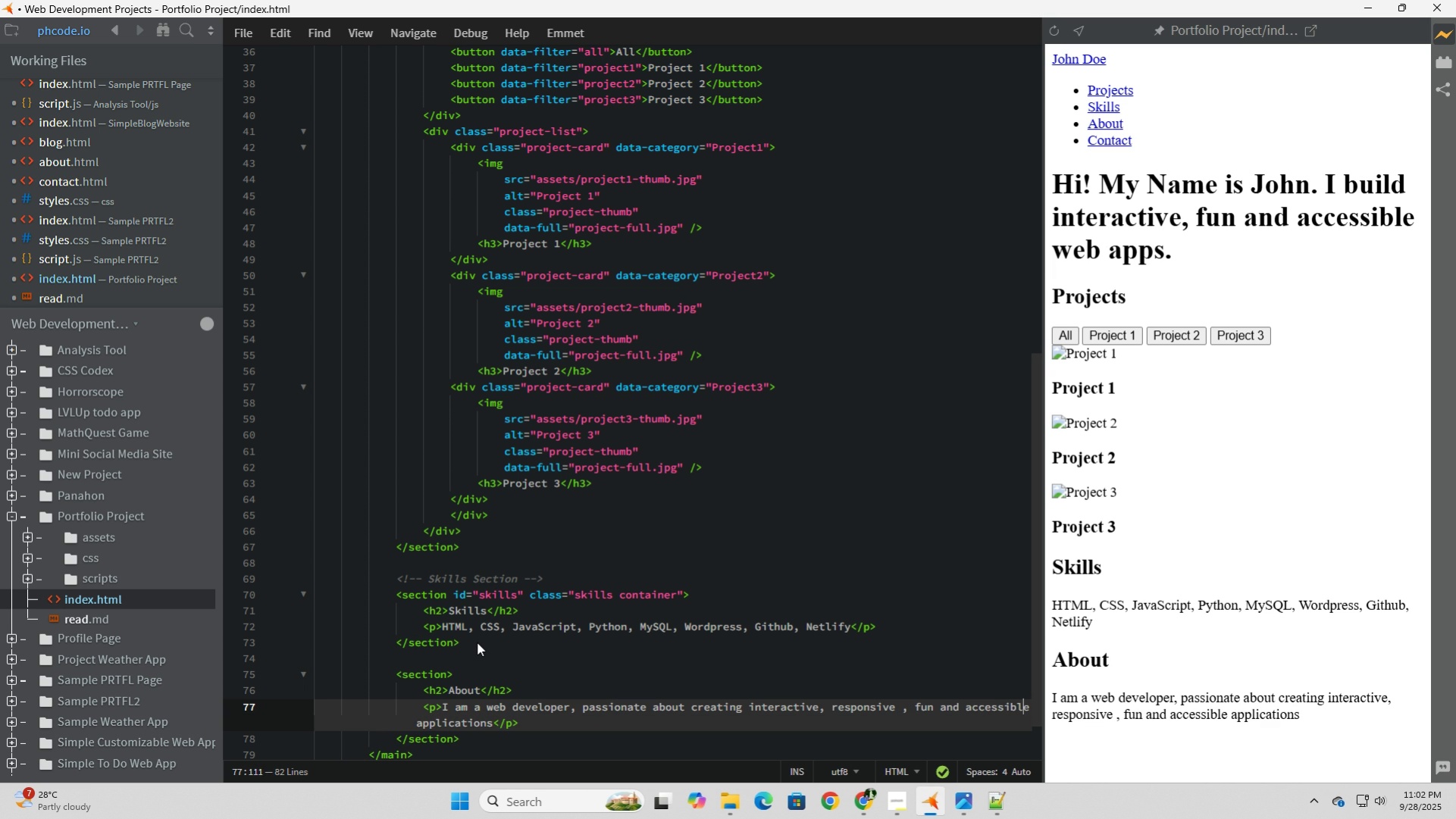 
key(ArrowRight)
 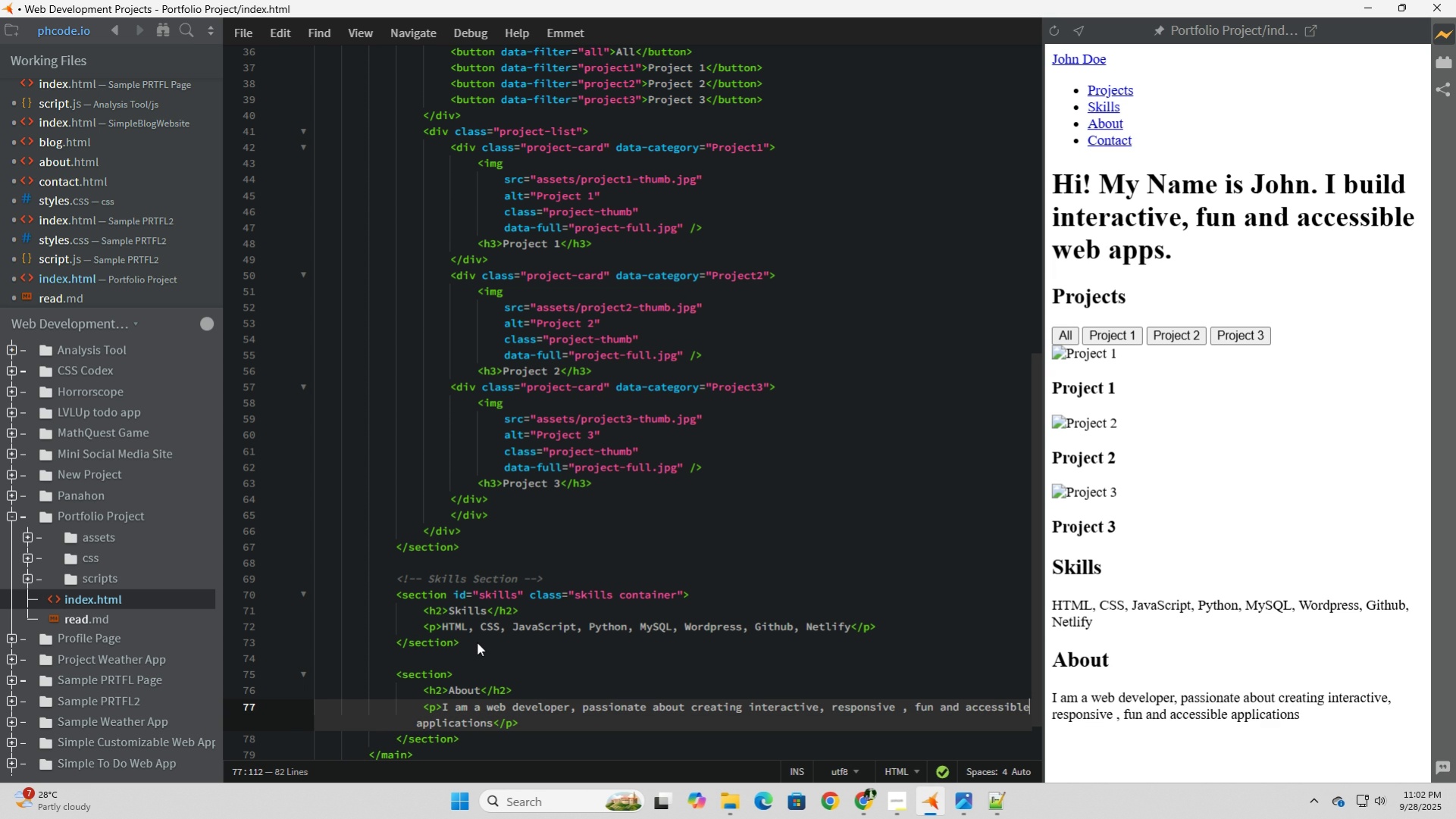 
key(ArrowRight)
 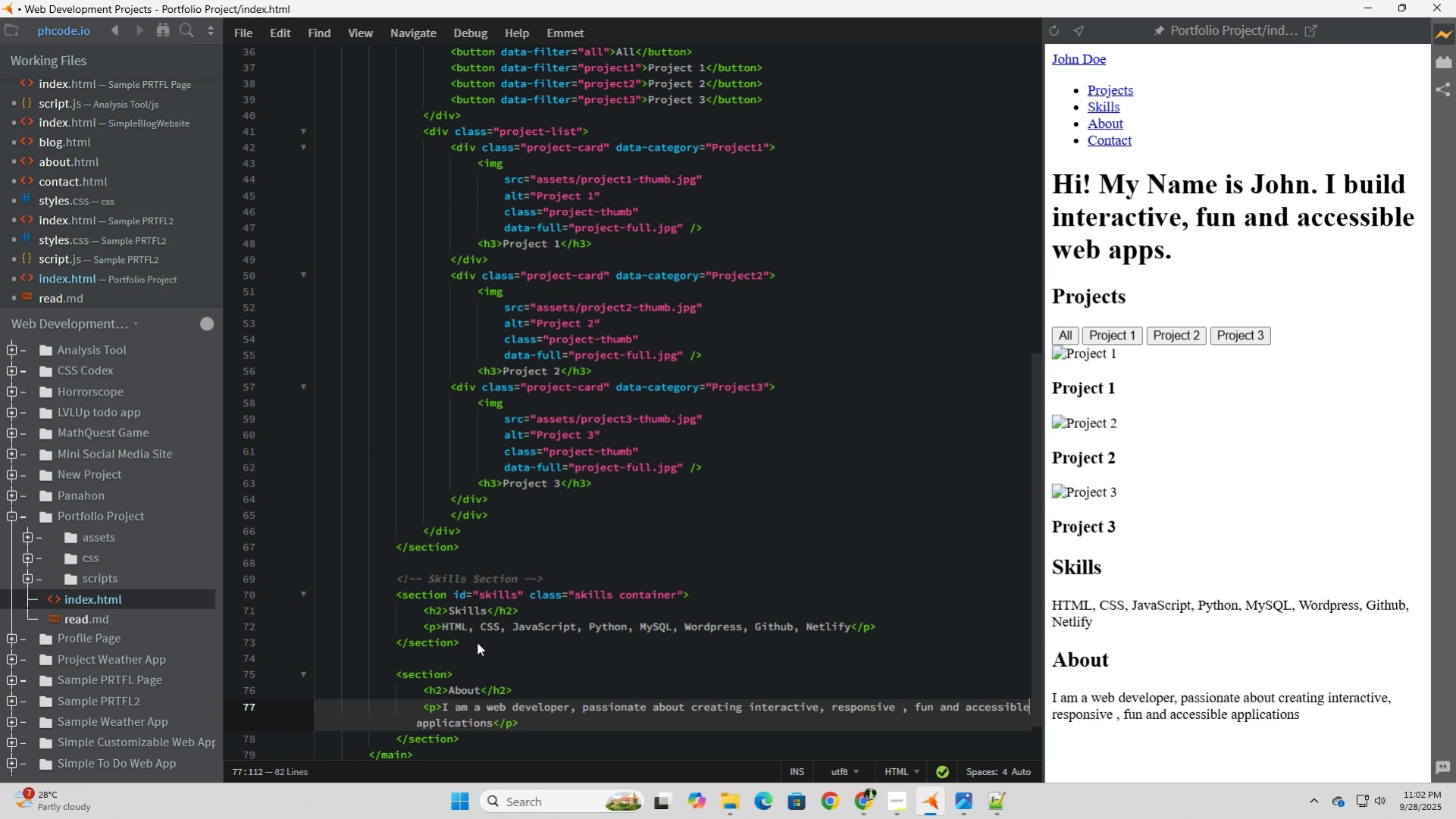 
key(ArrowRight)
 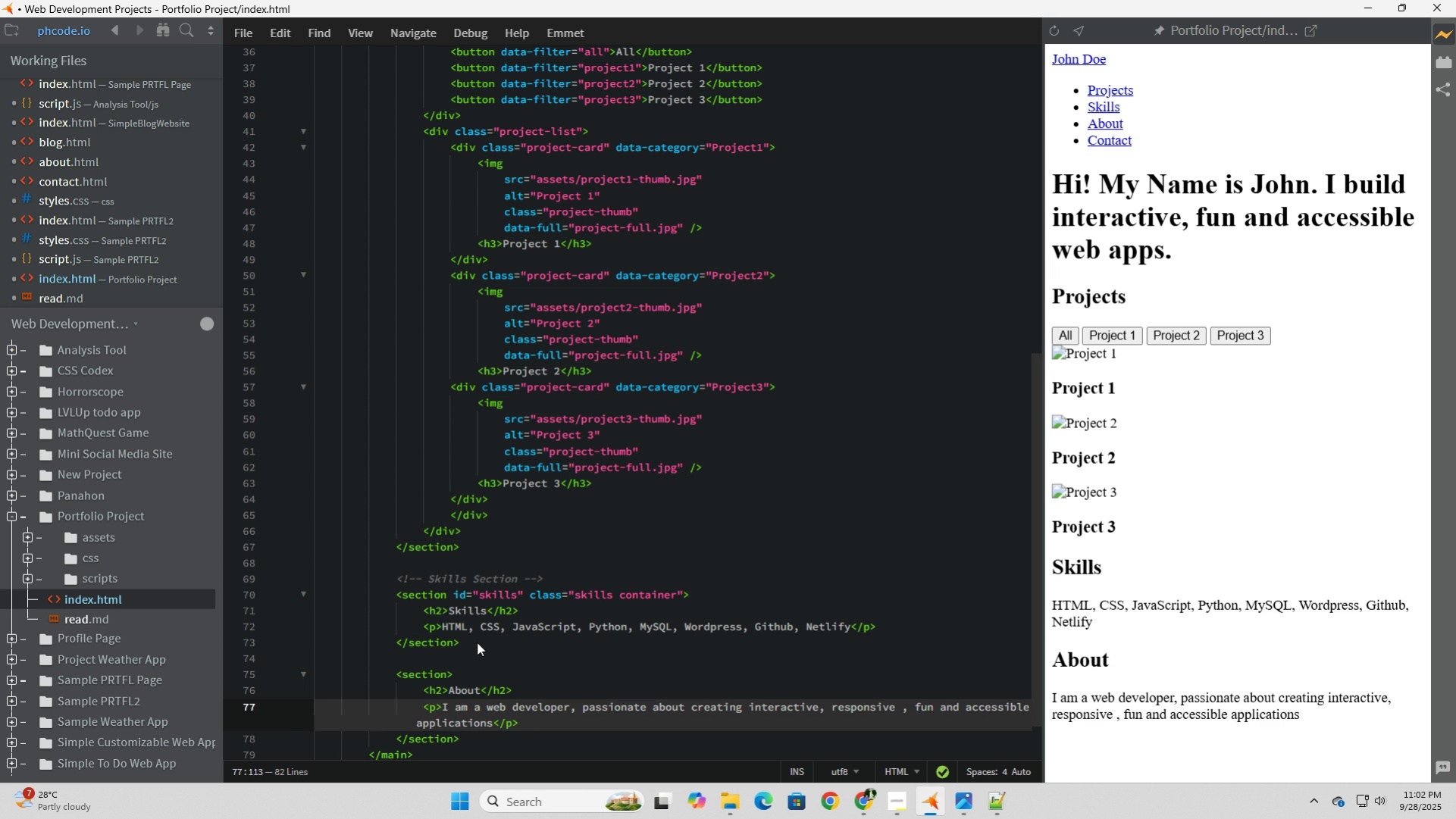 
type(web )
key(Backspace)
 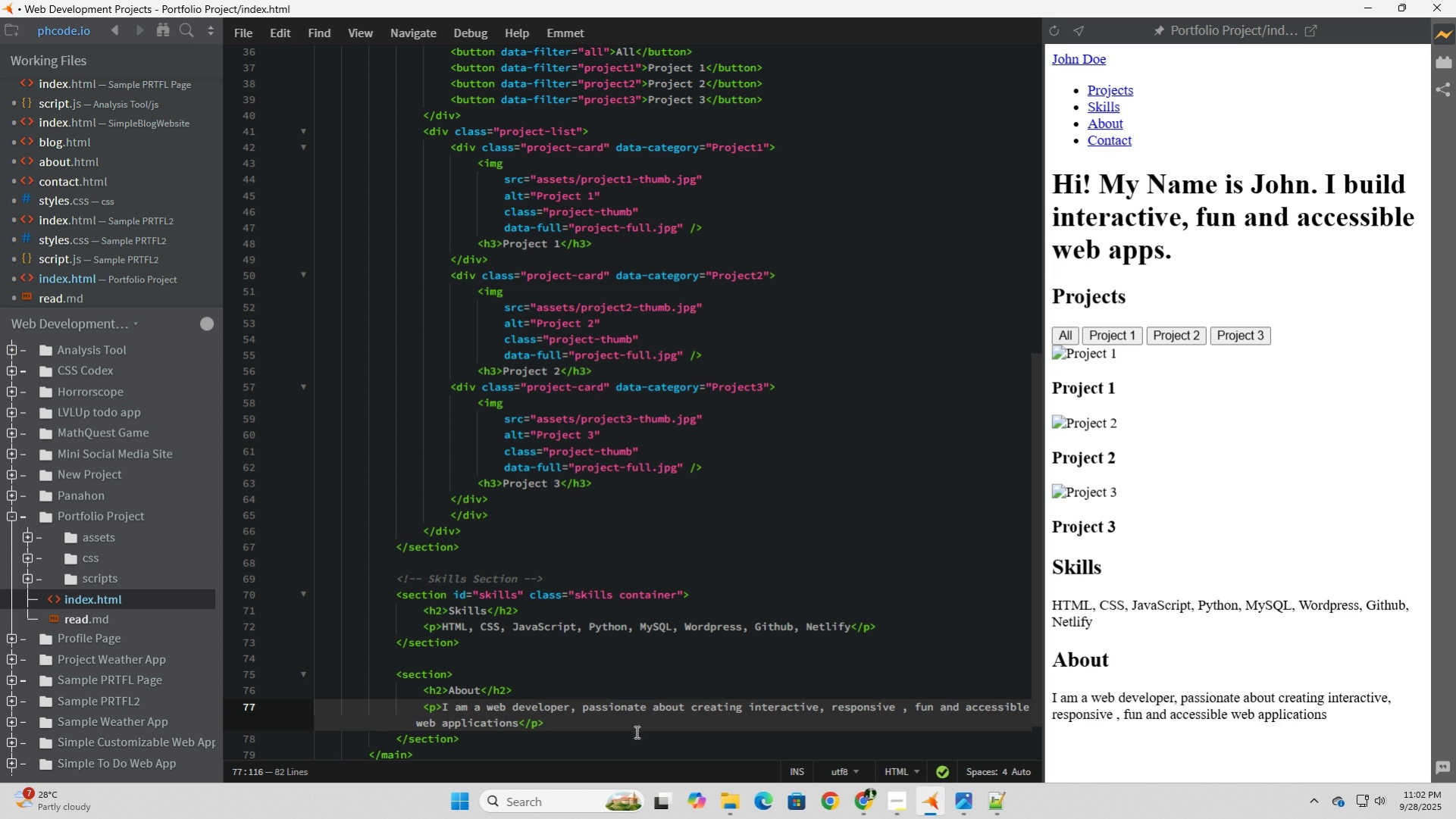 
left_click([899, 699])
 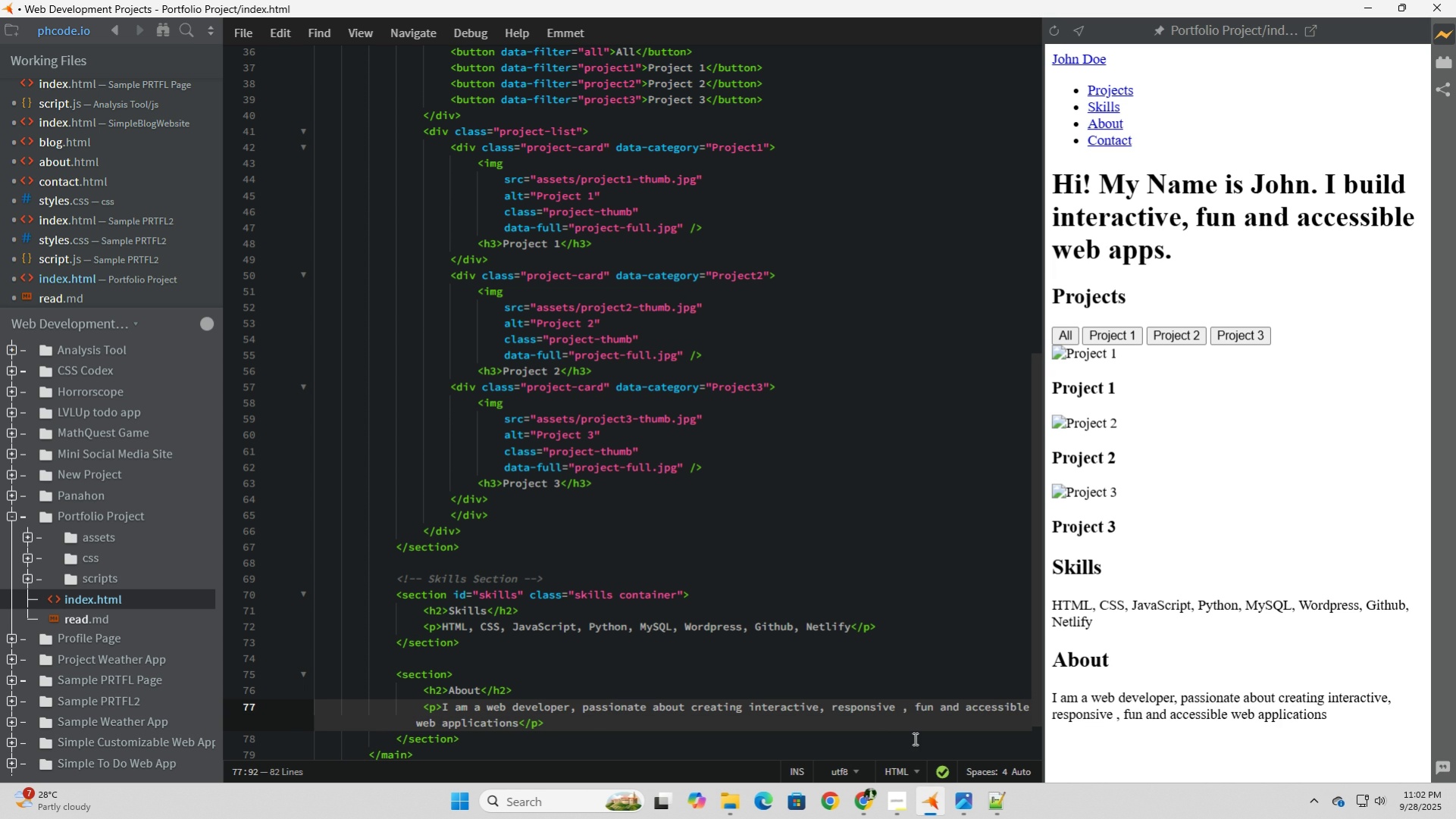 
key(Backspace)
 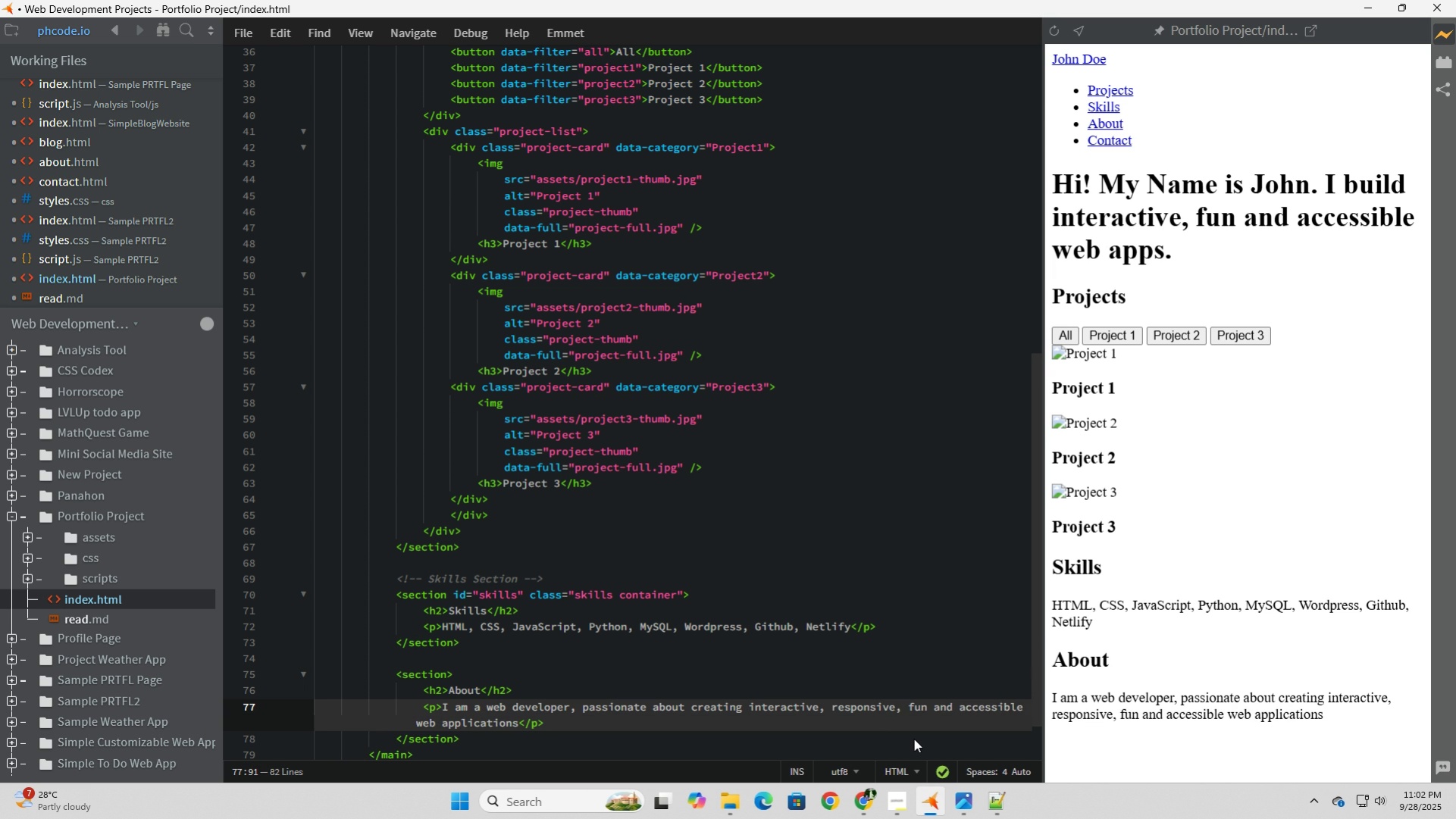 
scroll: coordinate [913, 738], scroll_direction: down, amount: 3.0
 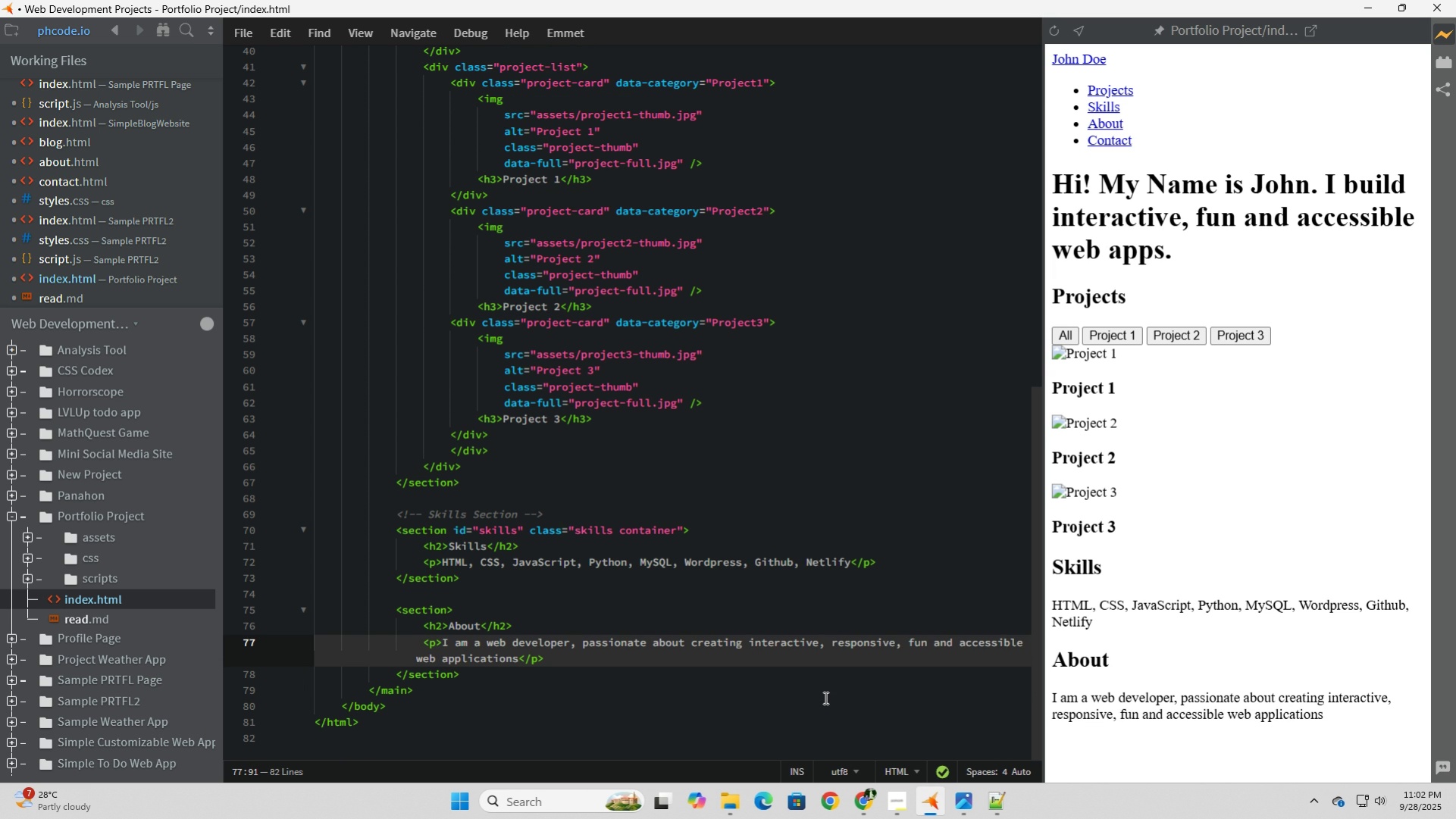 
wait(8.34)
 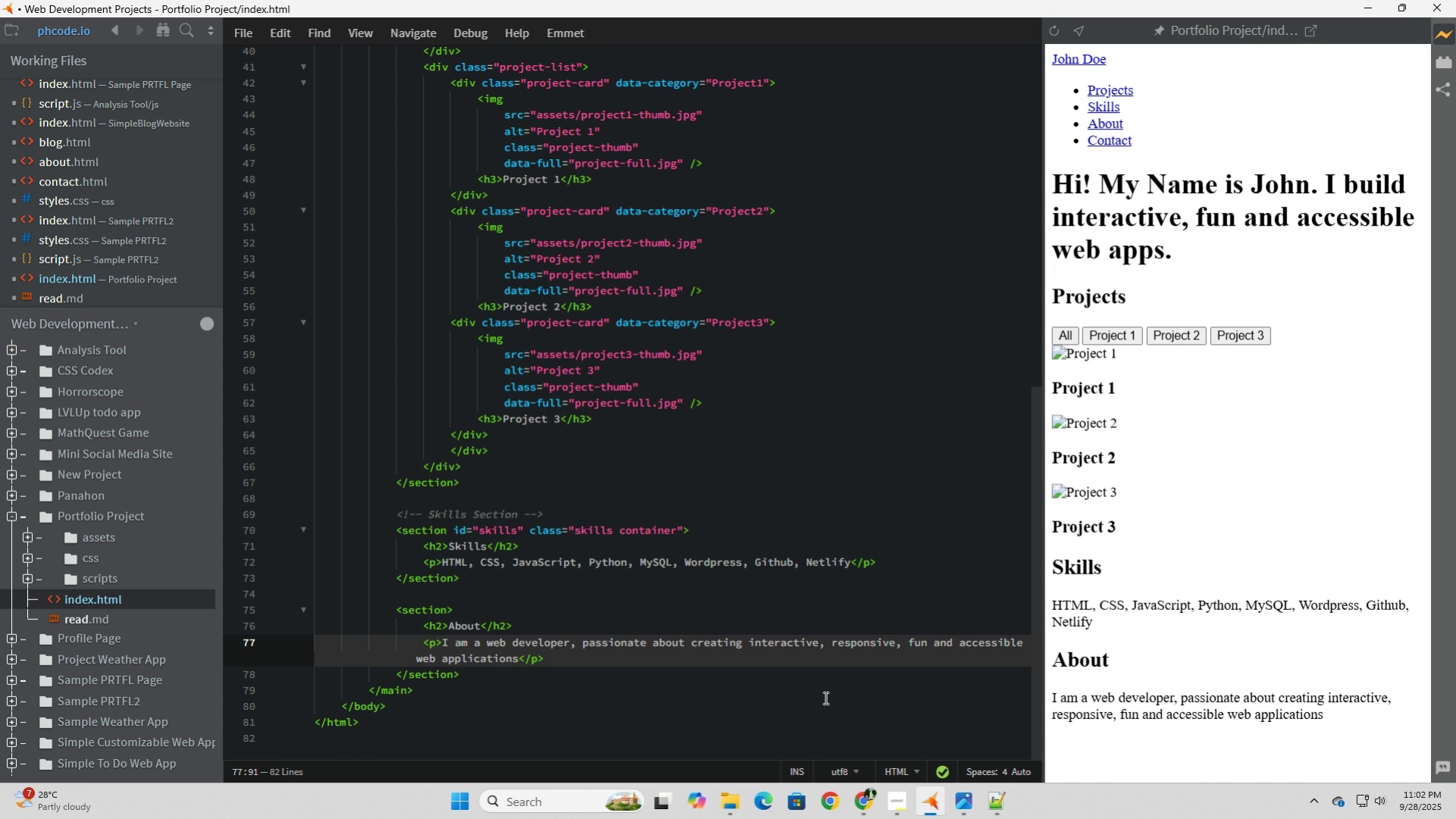 
left_click([446, 607])
 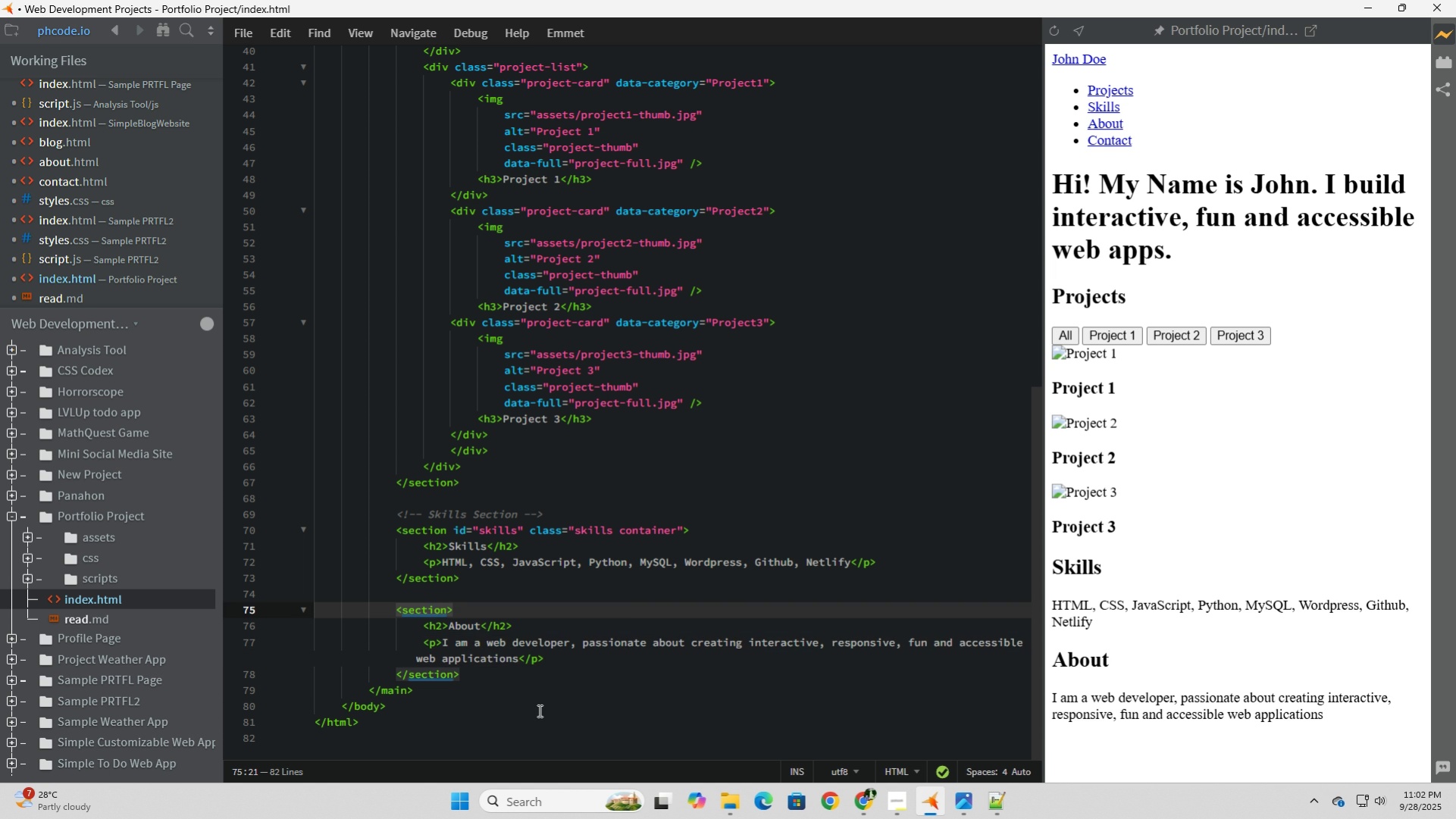 
type( id="about)